 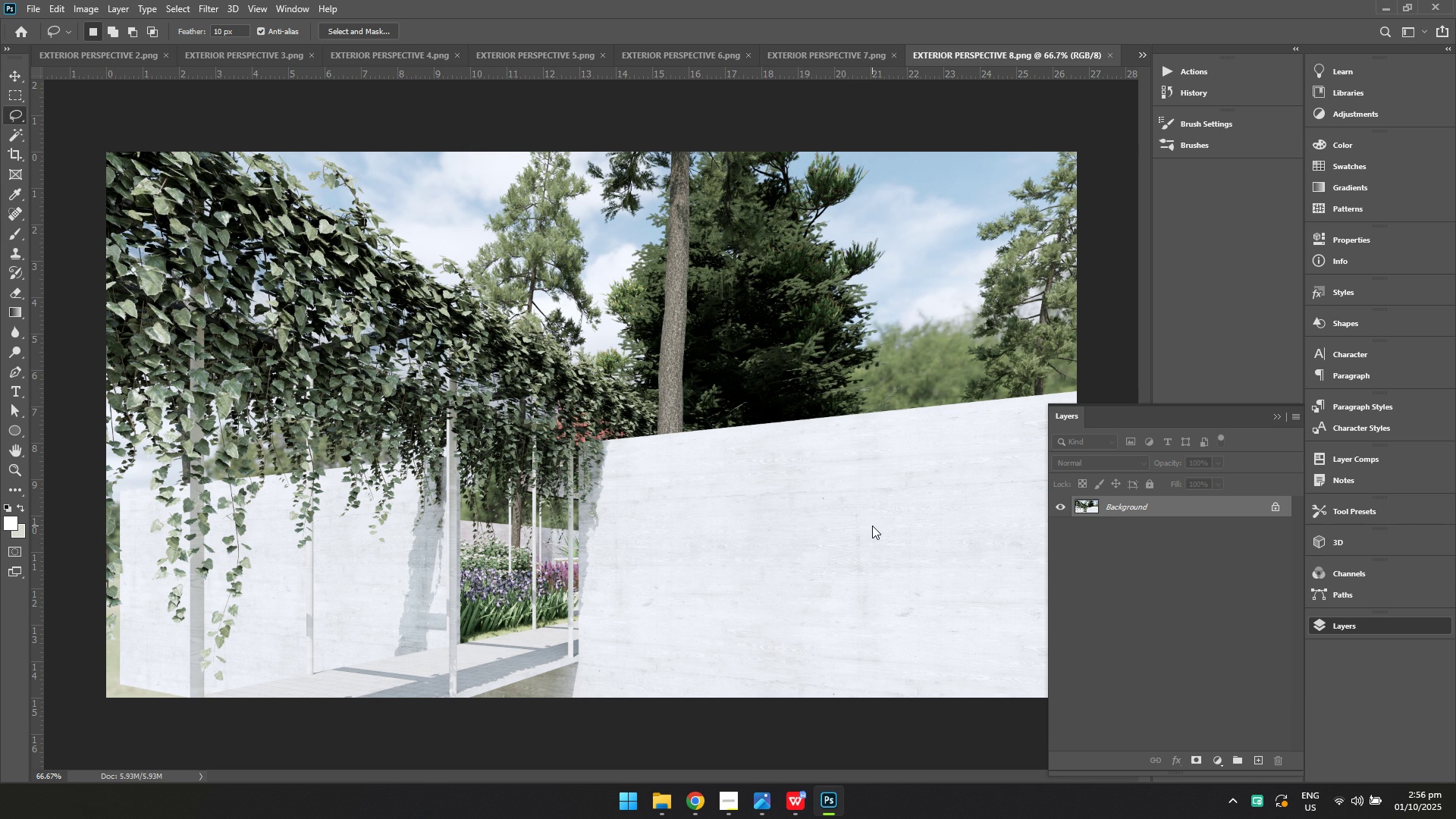 
key(Control+Shift+A)
 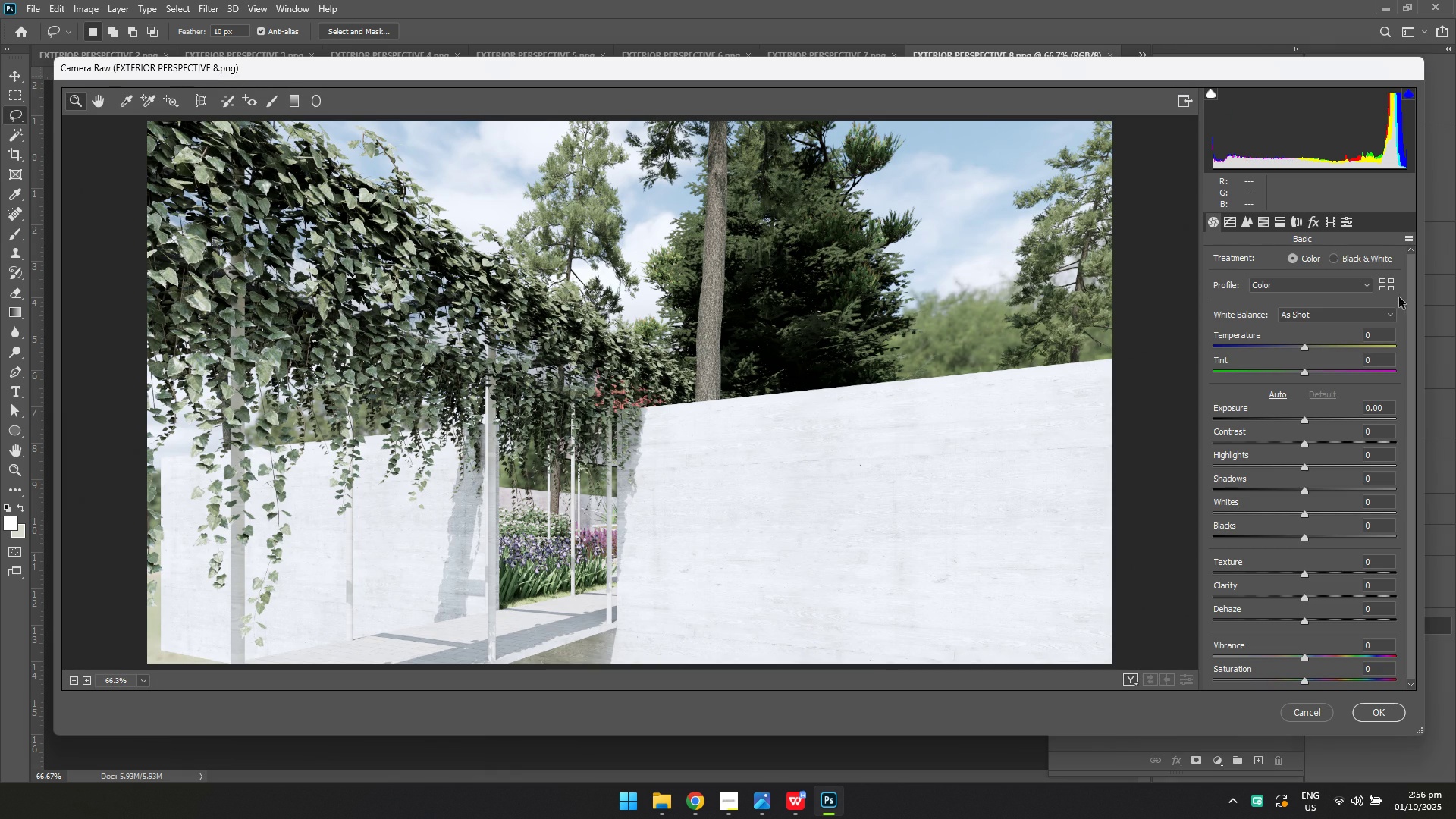 
left_click([1404, 237])
 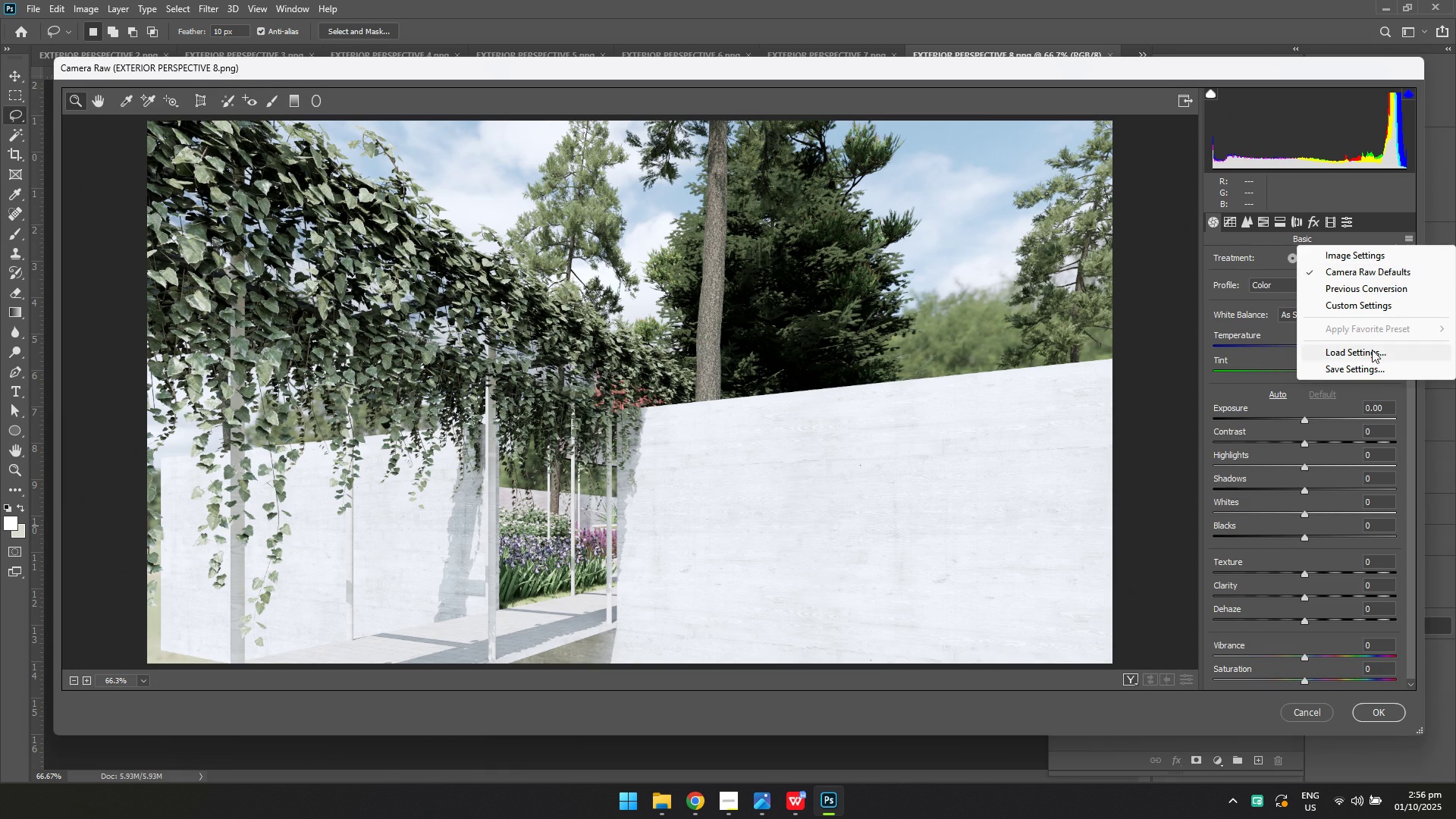 
left_click([1371, 352])
 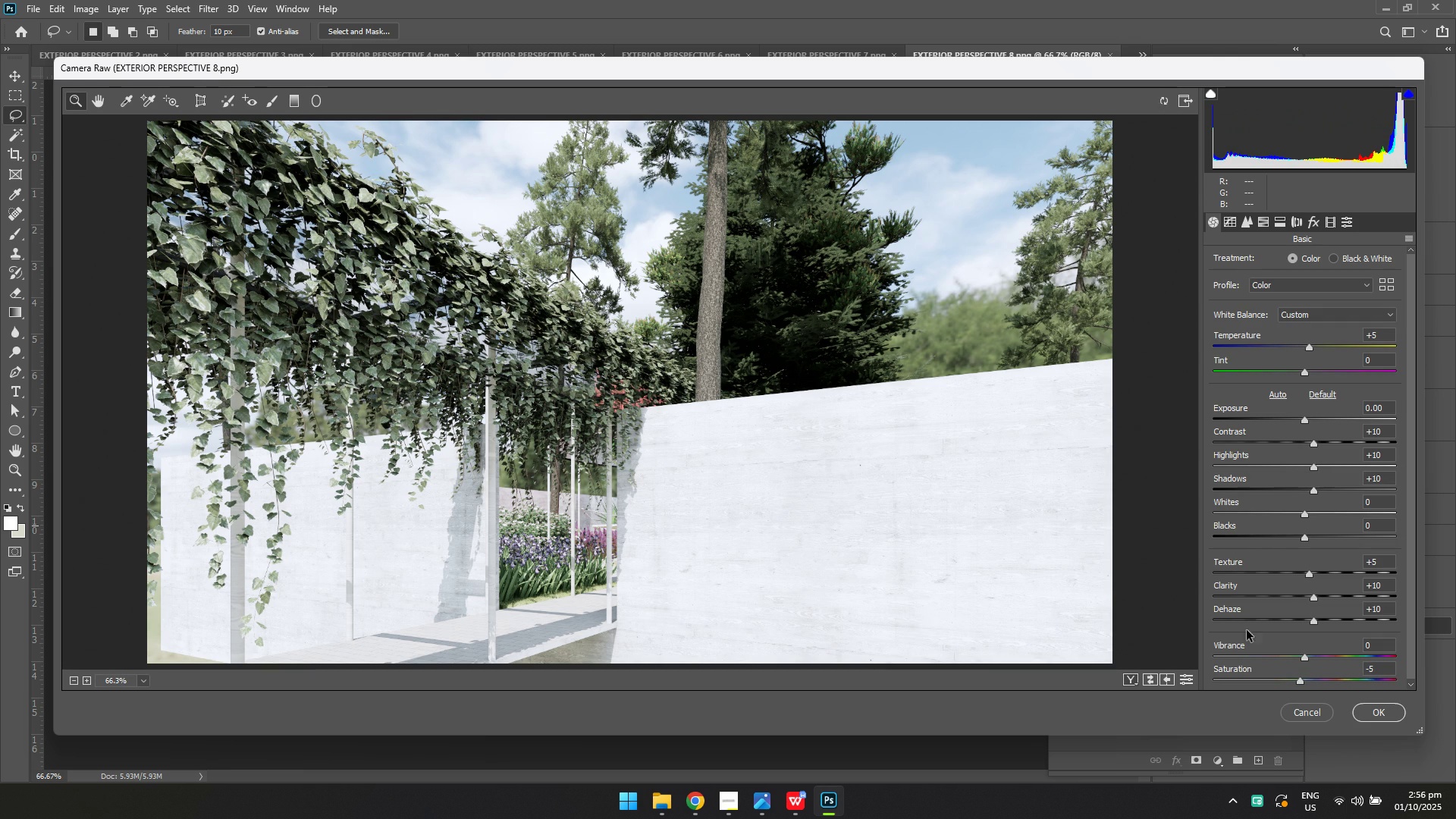 
left_click([1371, 701])
 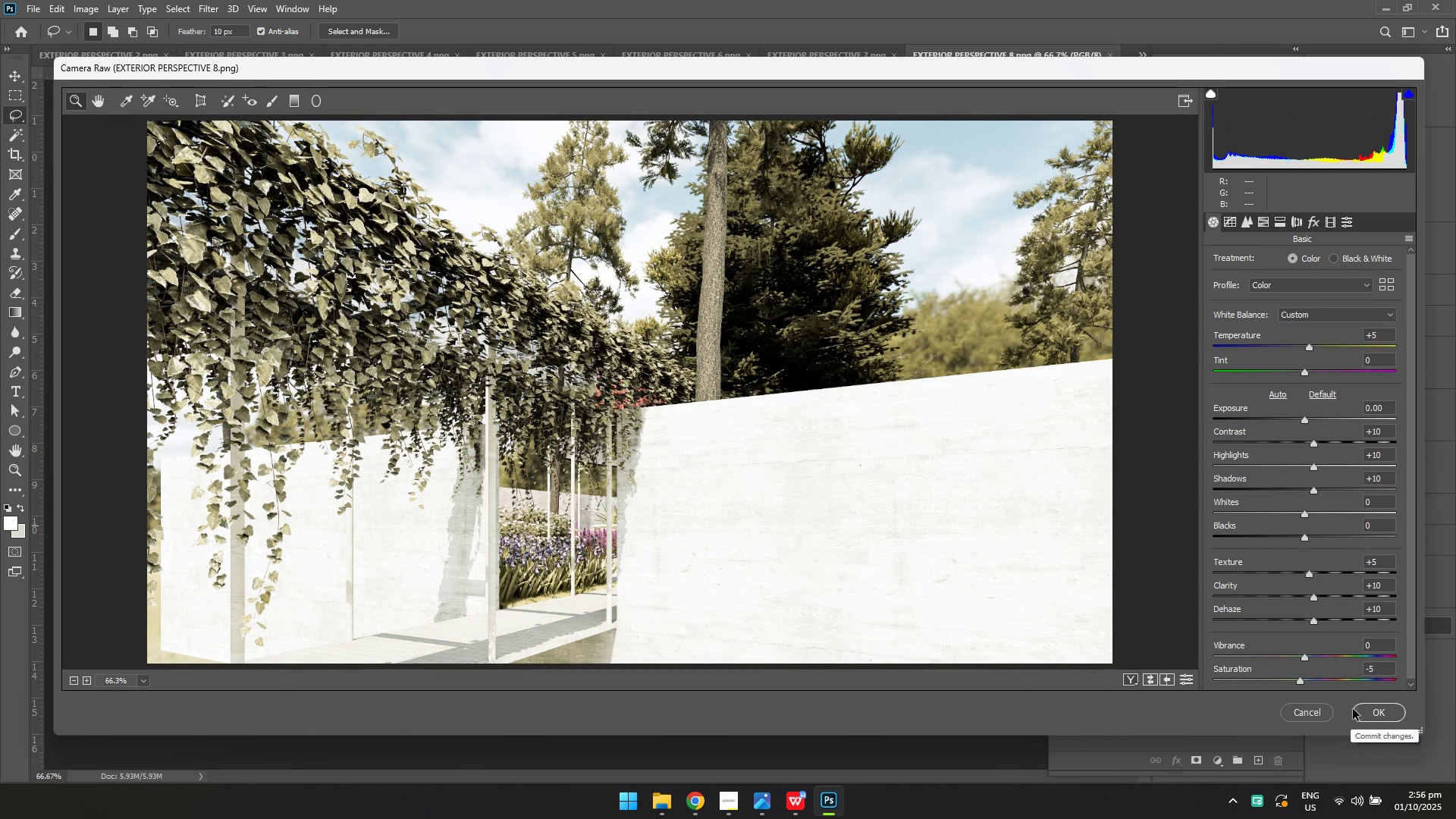 
left_click([1363, 714])